 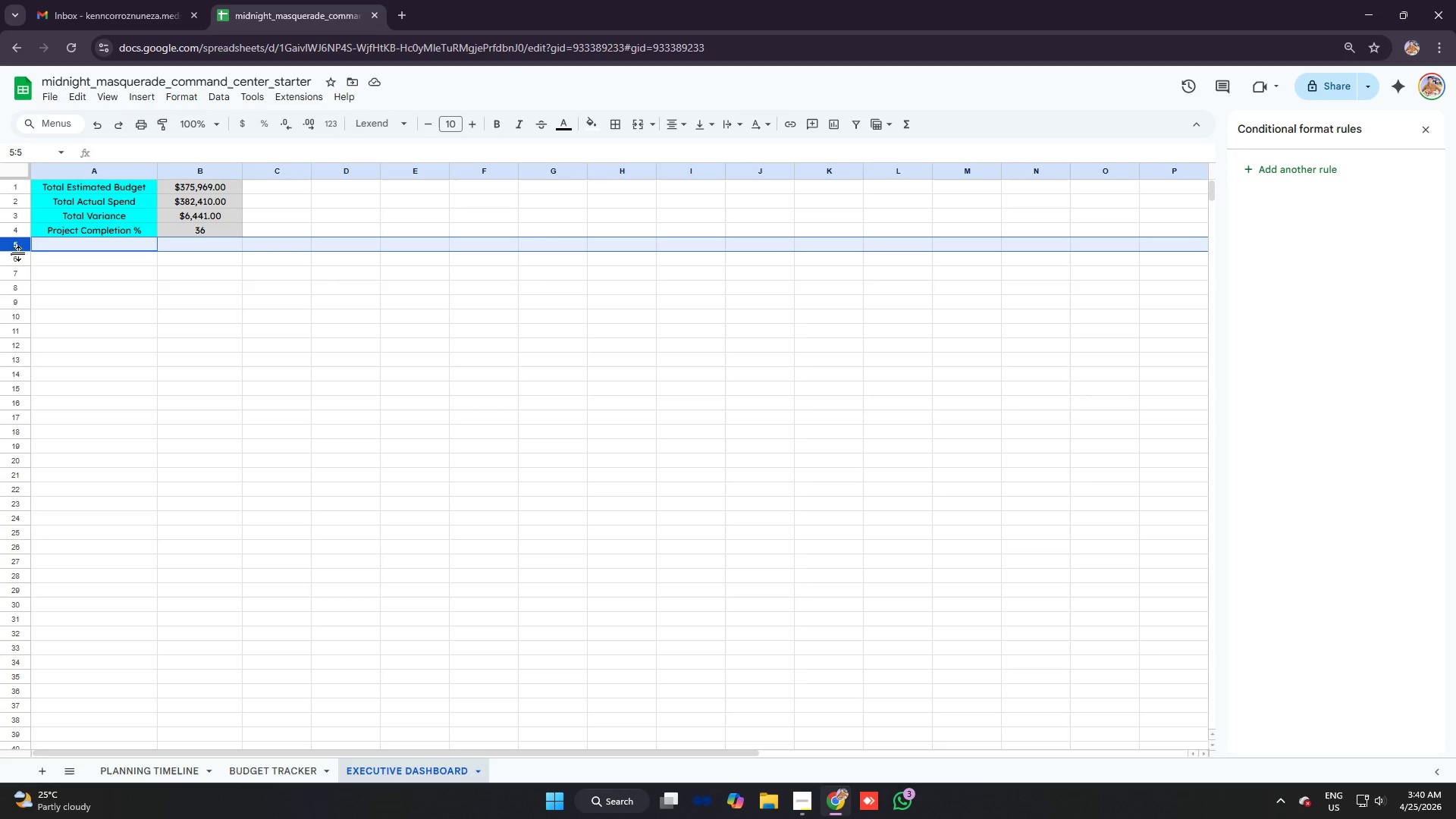 
left_click_drag(start_coordinate=[18, 246], to_coordinate=[14, 190])
 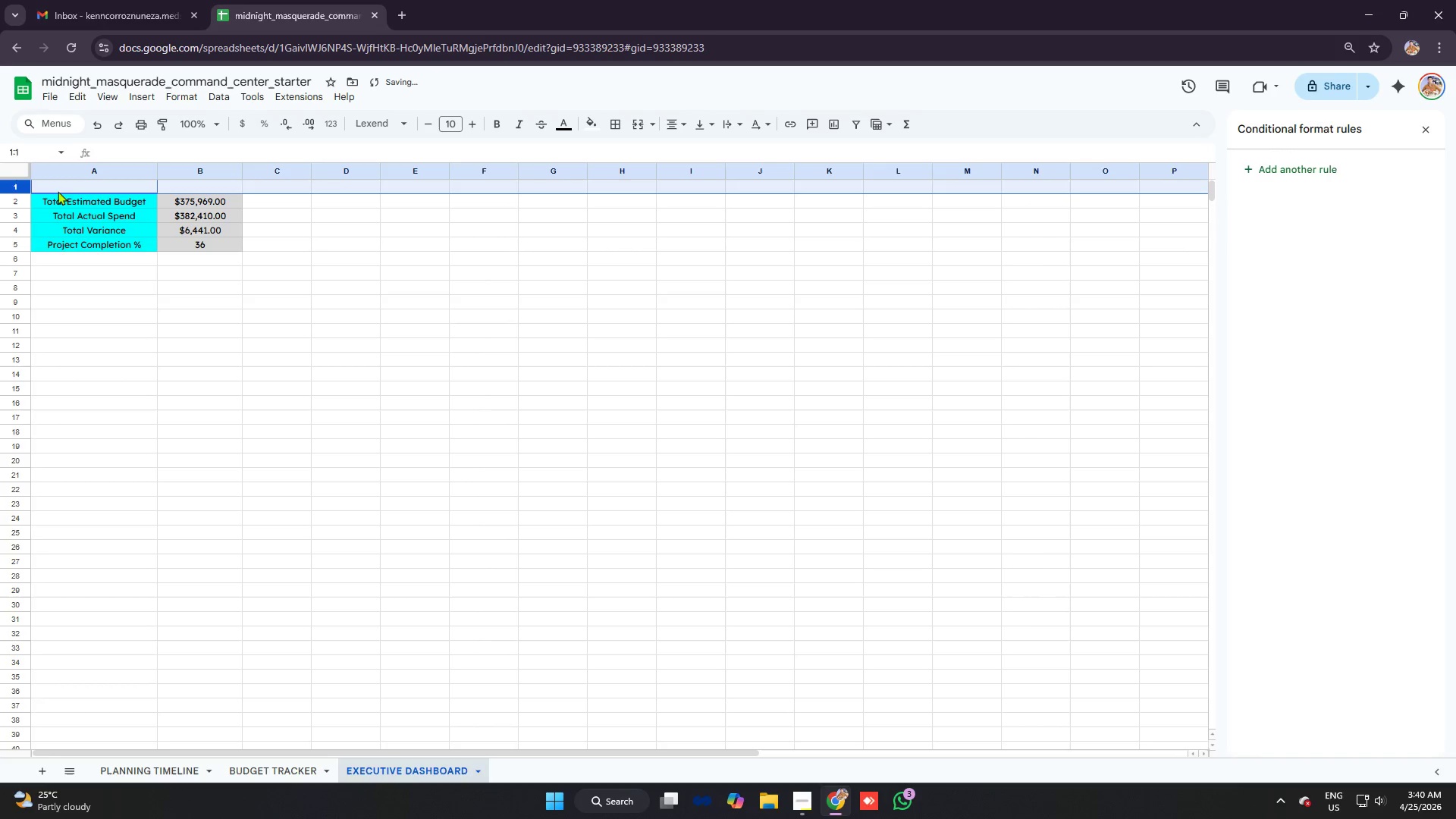 
left_click([69, 185])
 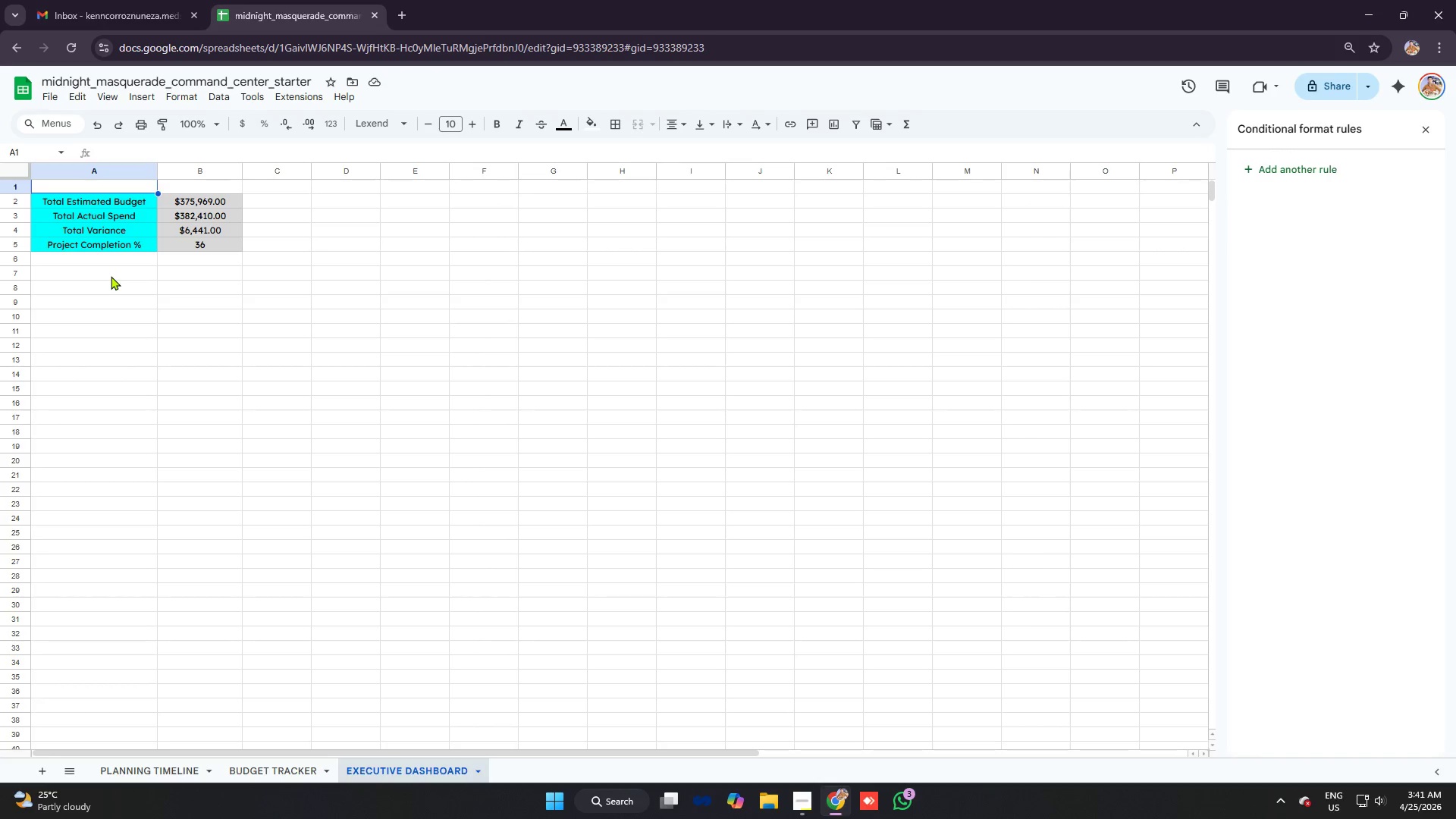 
wait(5.55)
 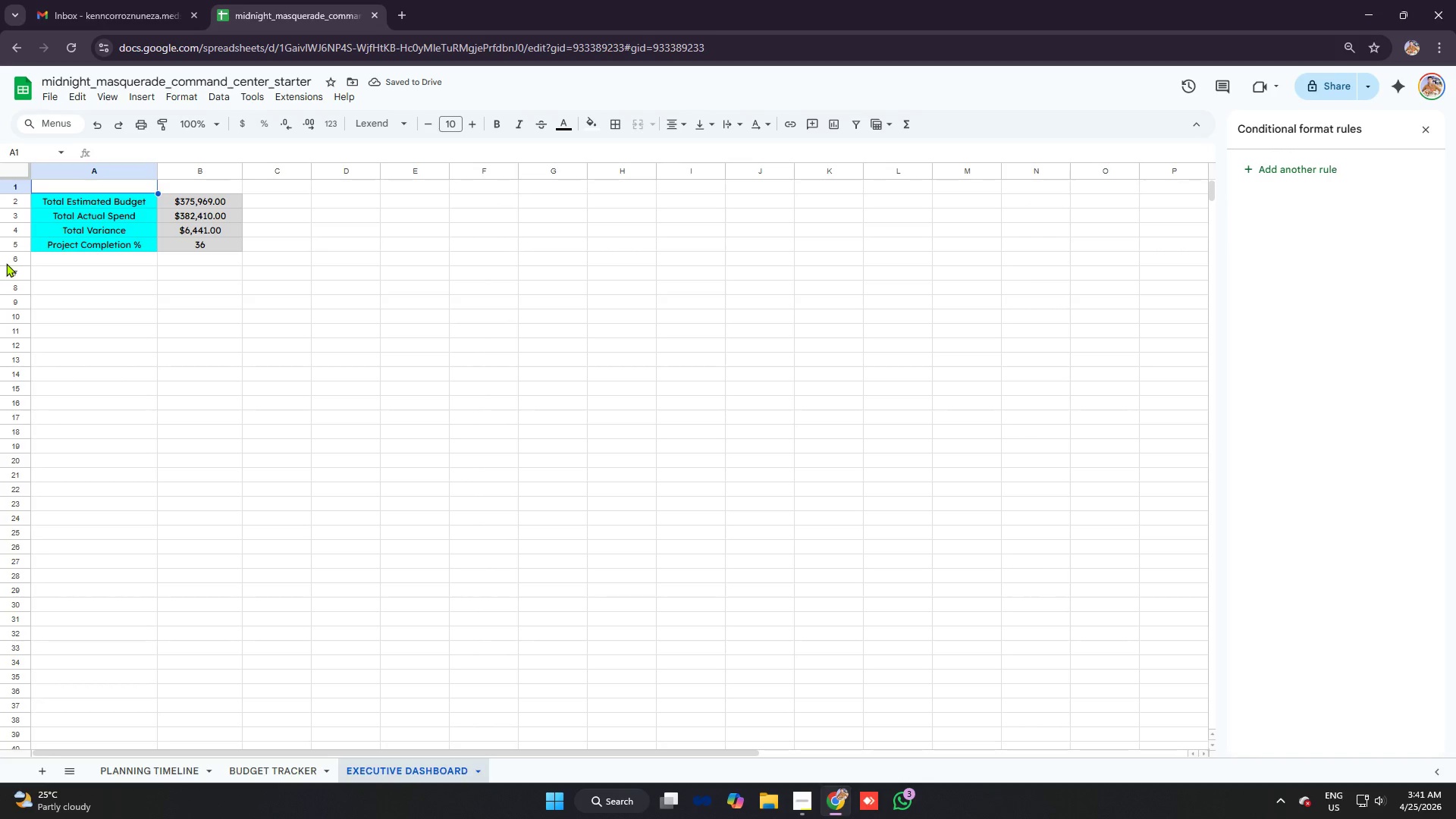 
type(kpi dashboard summary)
 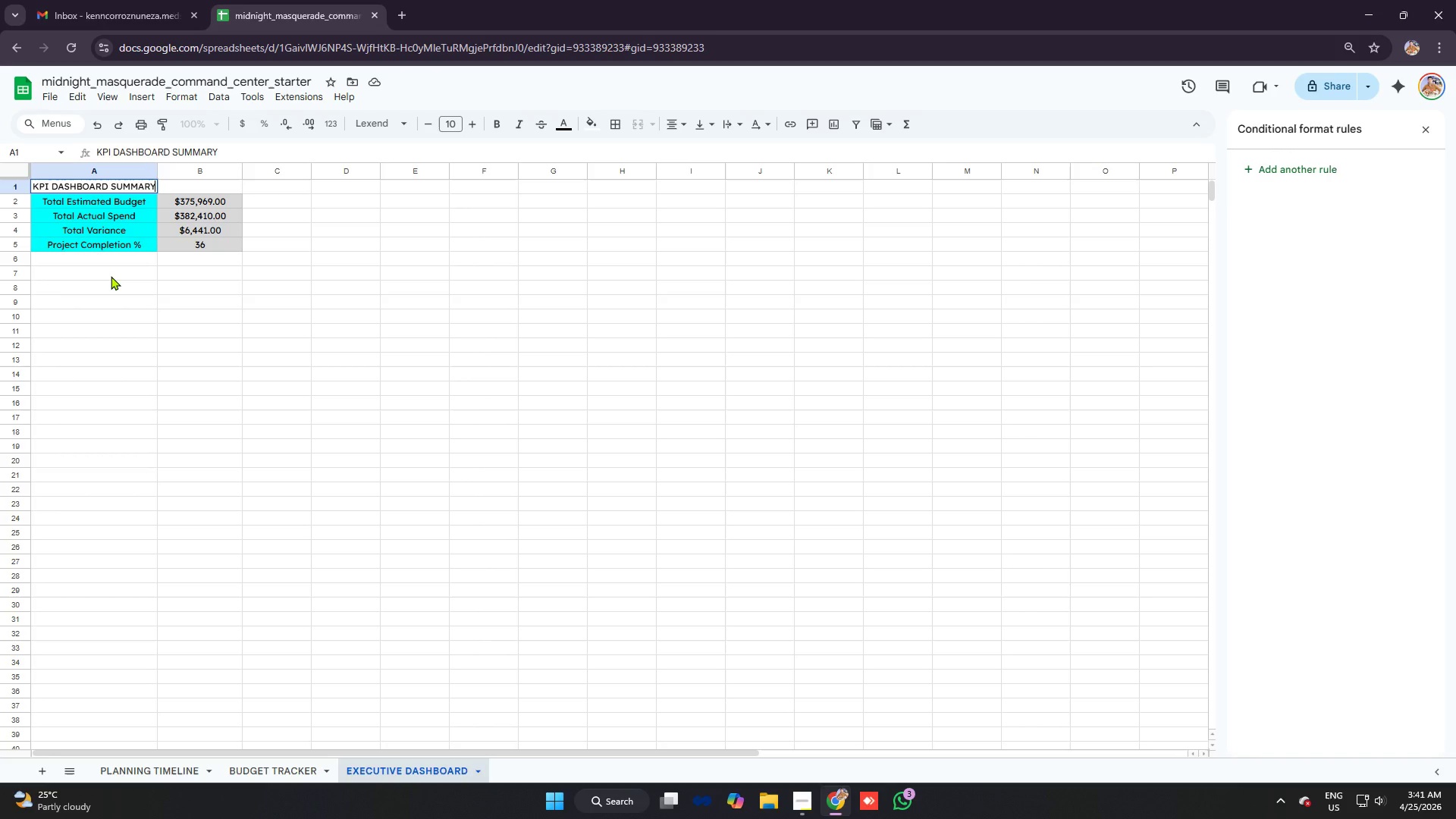 
key(Enter)
 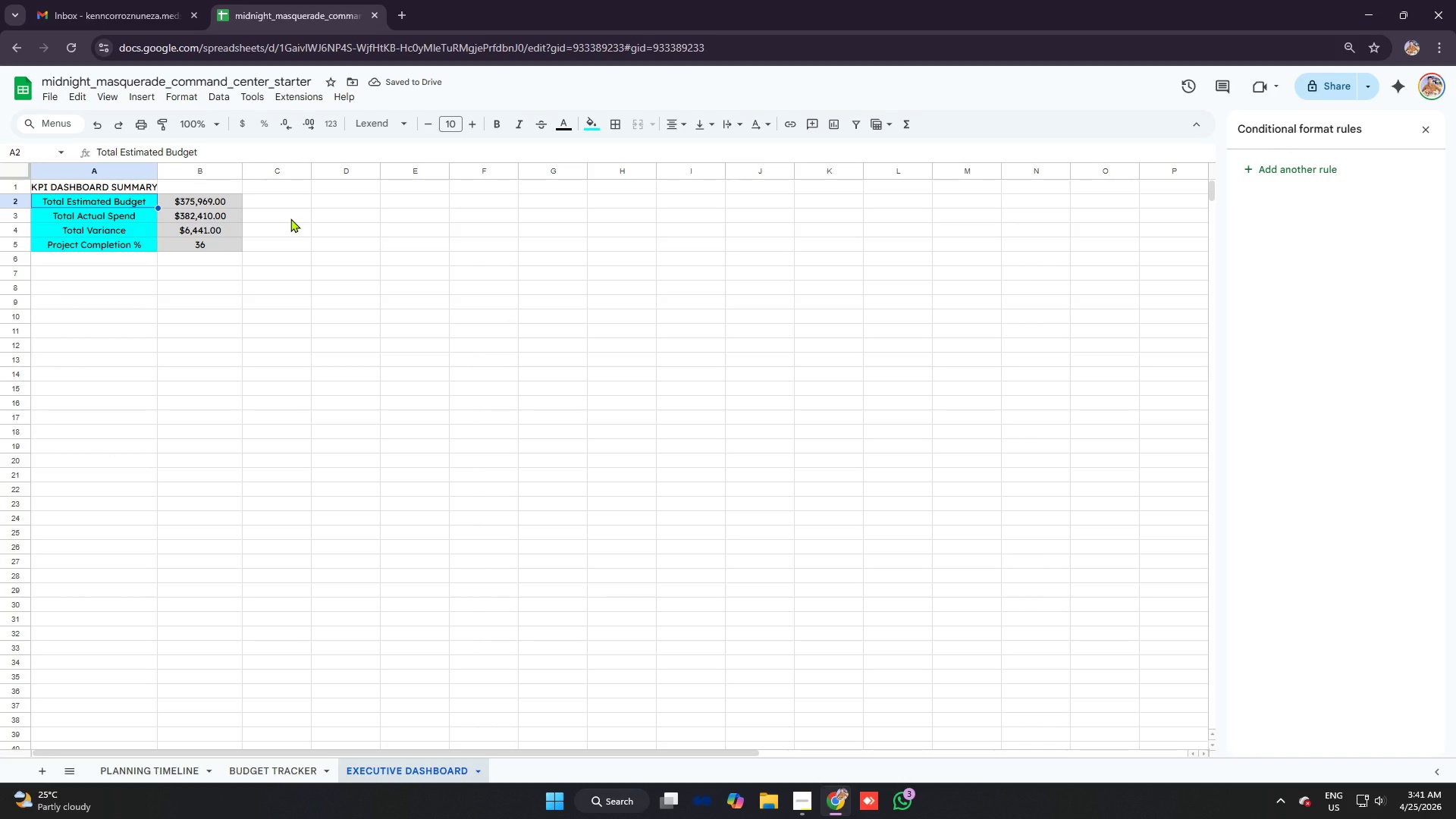 
wait(9.77)
 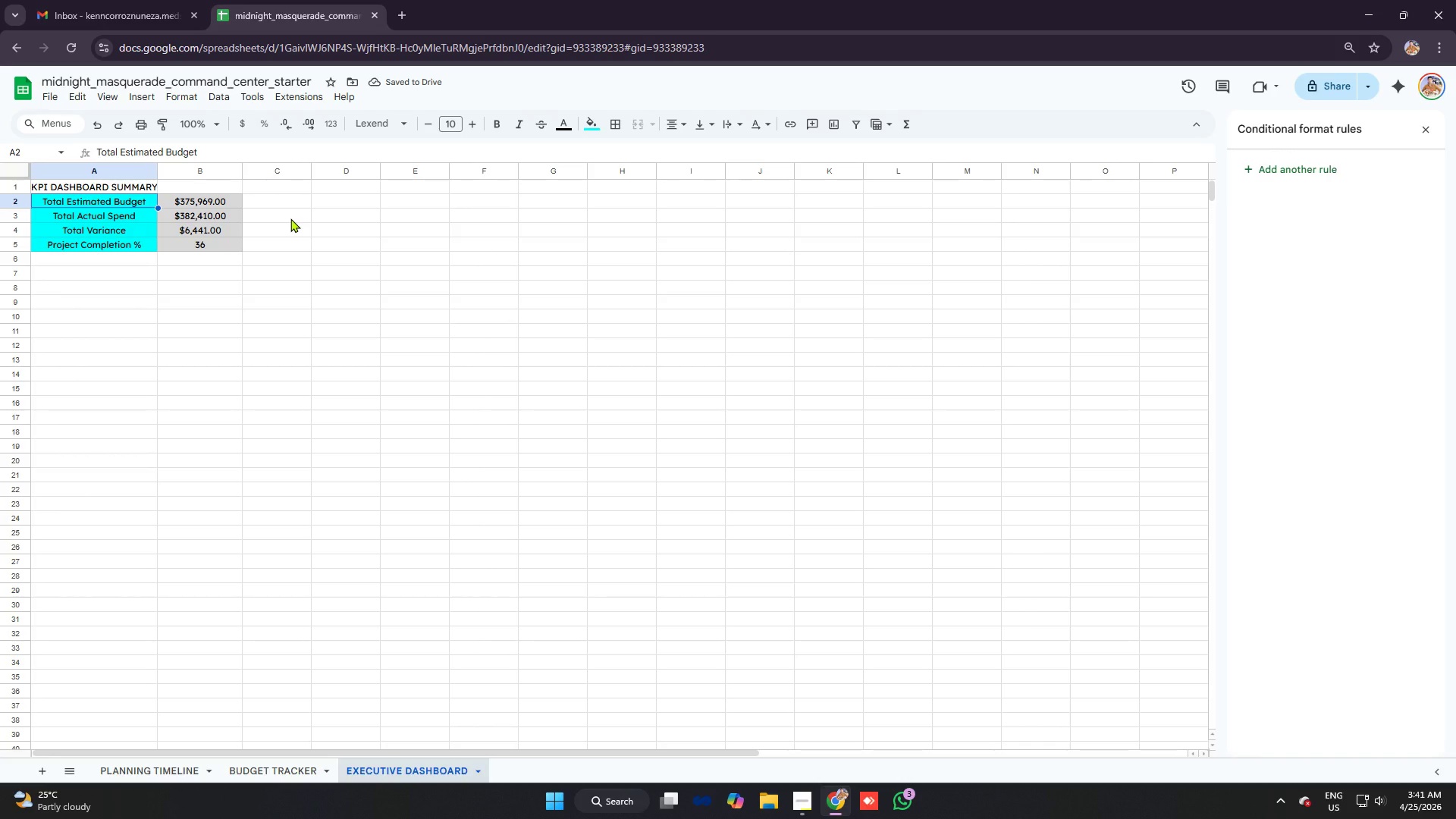 
left_click_drag(start_coordinate=[158, 171], to_coordinate=[165, 171])
 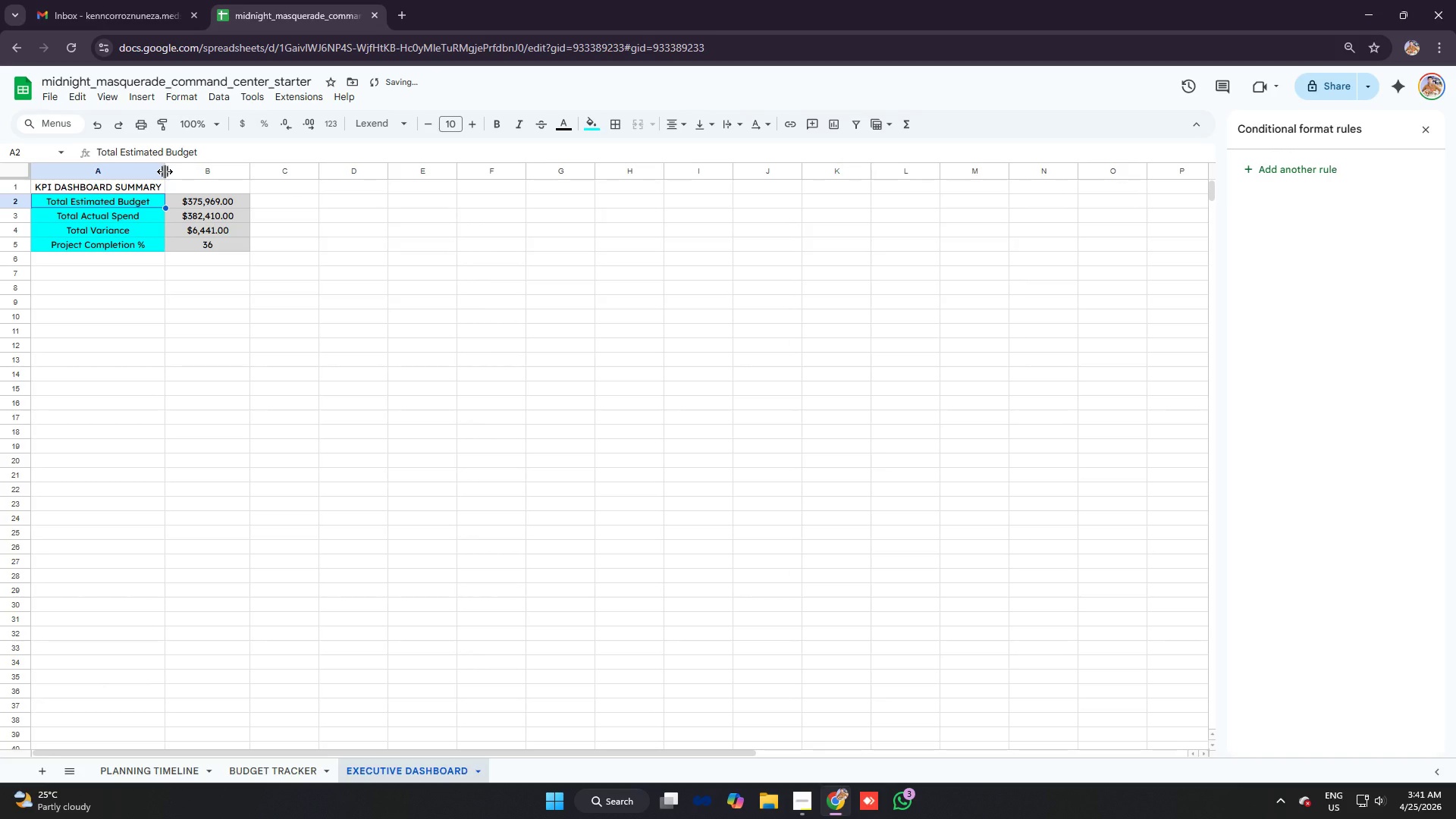 
left_click_drag(start_coordinate=[165, 171], to_coordinate=[169, 171])
 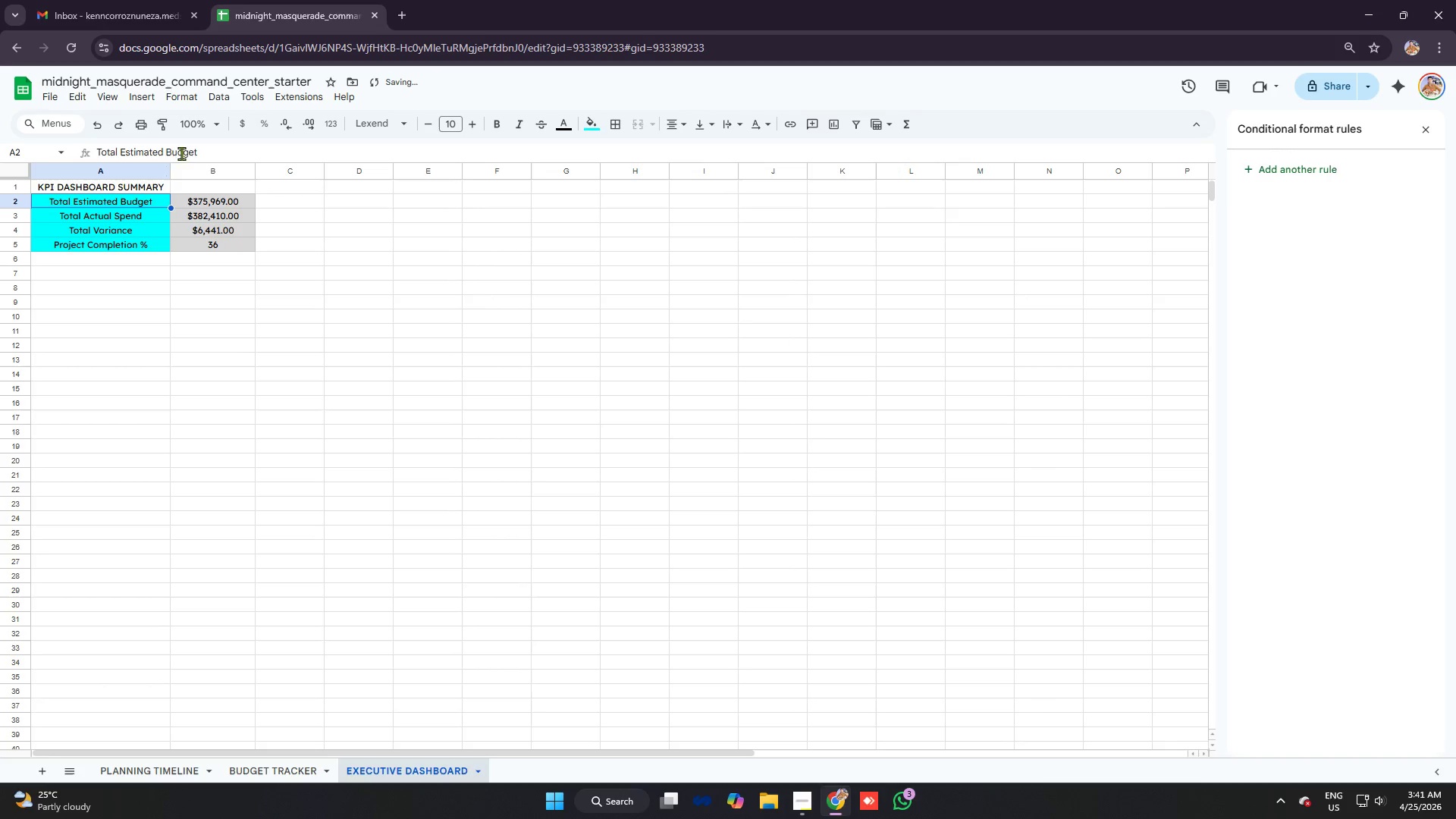 
mouse_move([182, 145])
 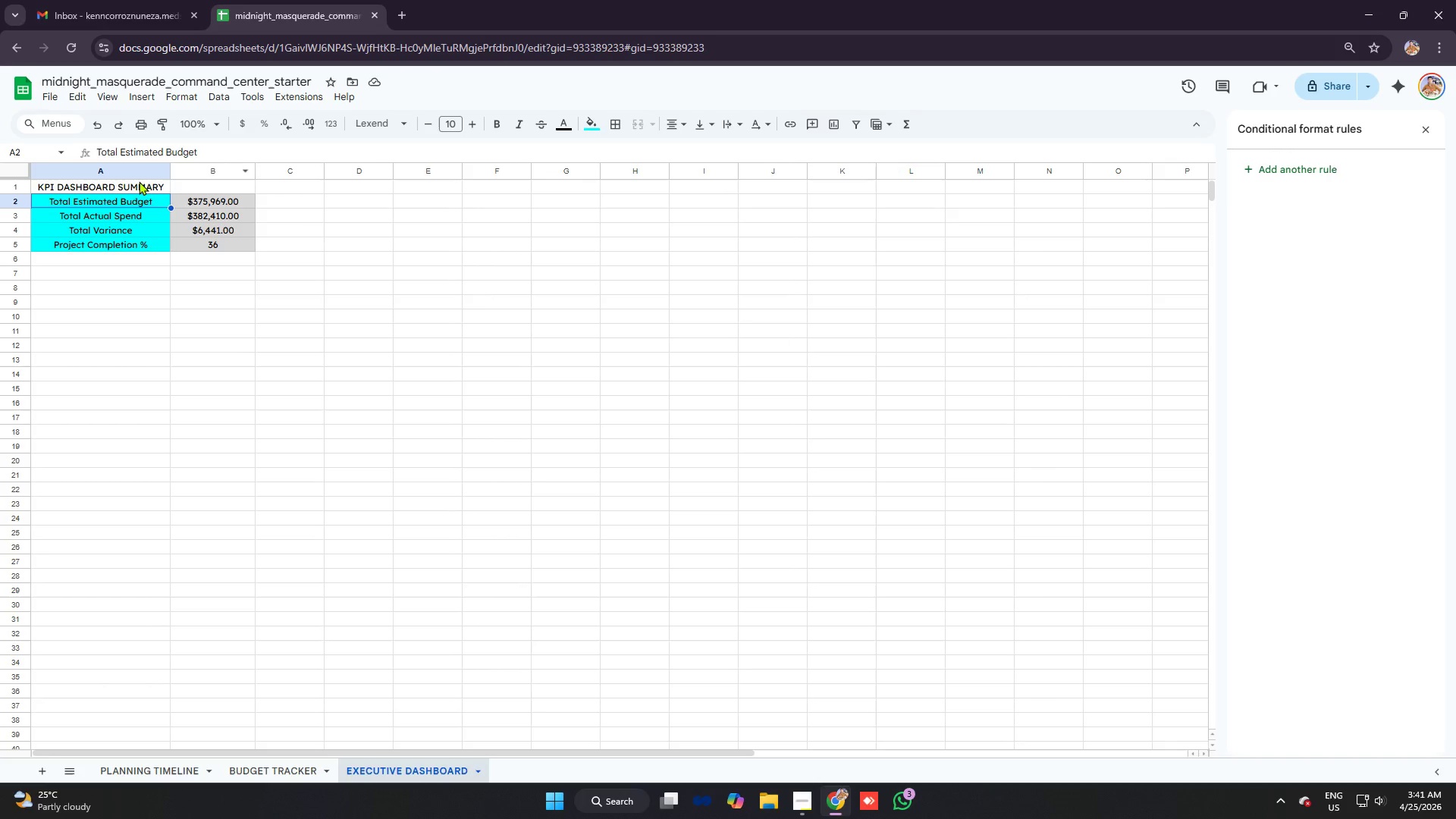 
left_click([146, 184])
 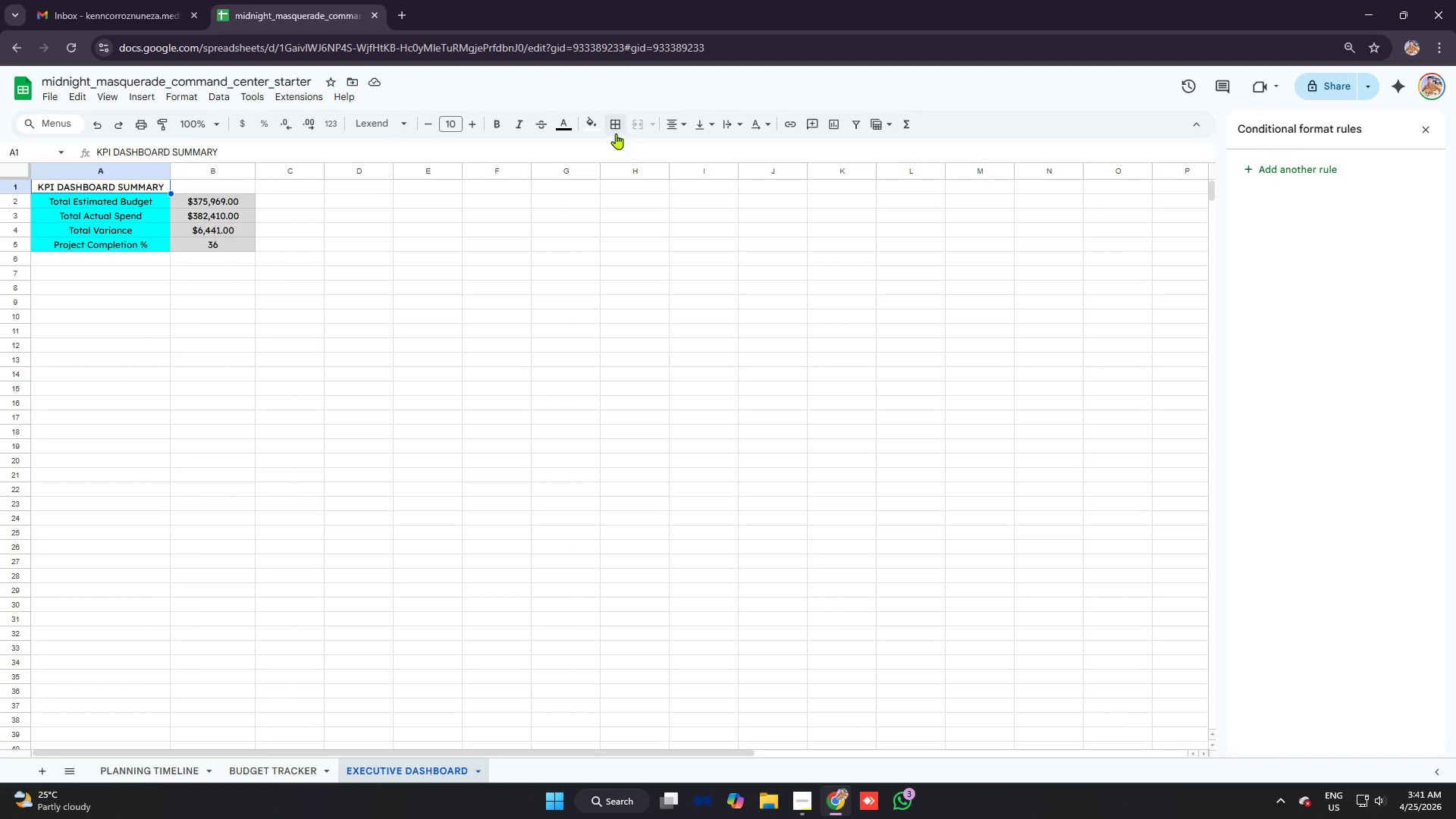 
left_click([597, 124])
 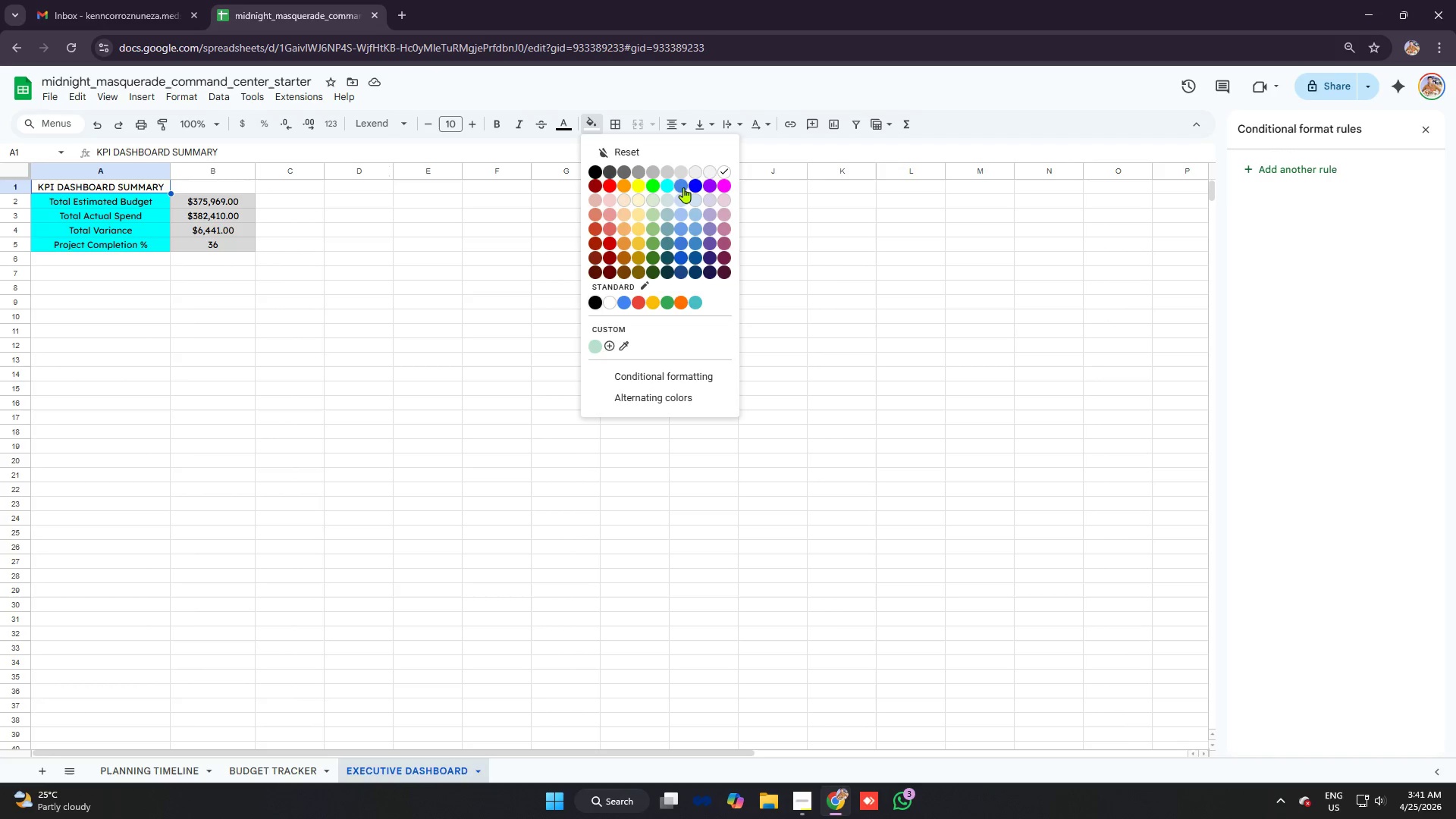 
left_click([685, 187])
 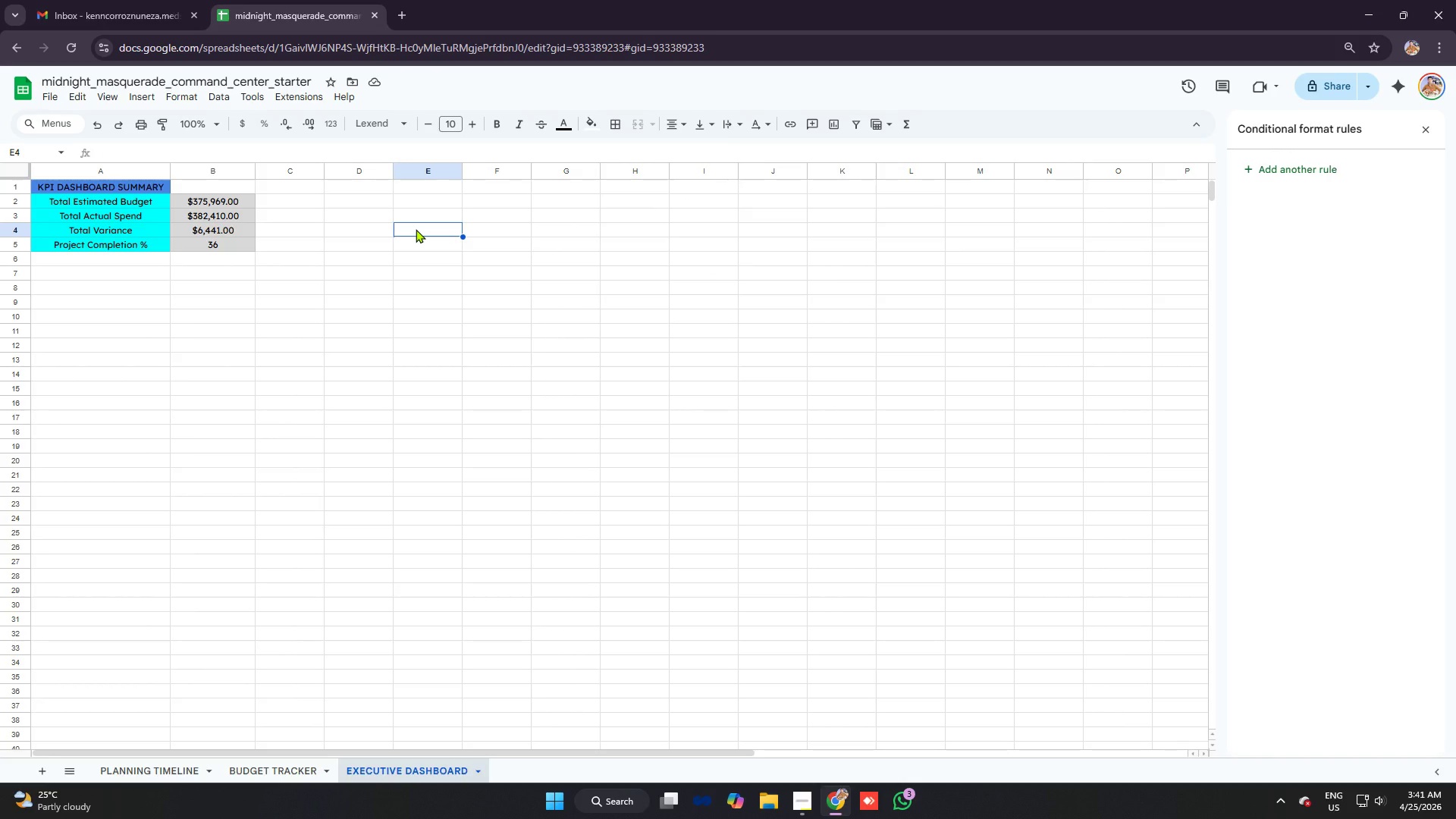 
wait(18.58)
 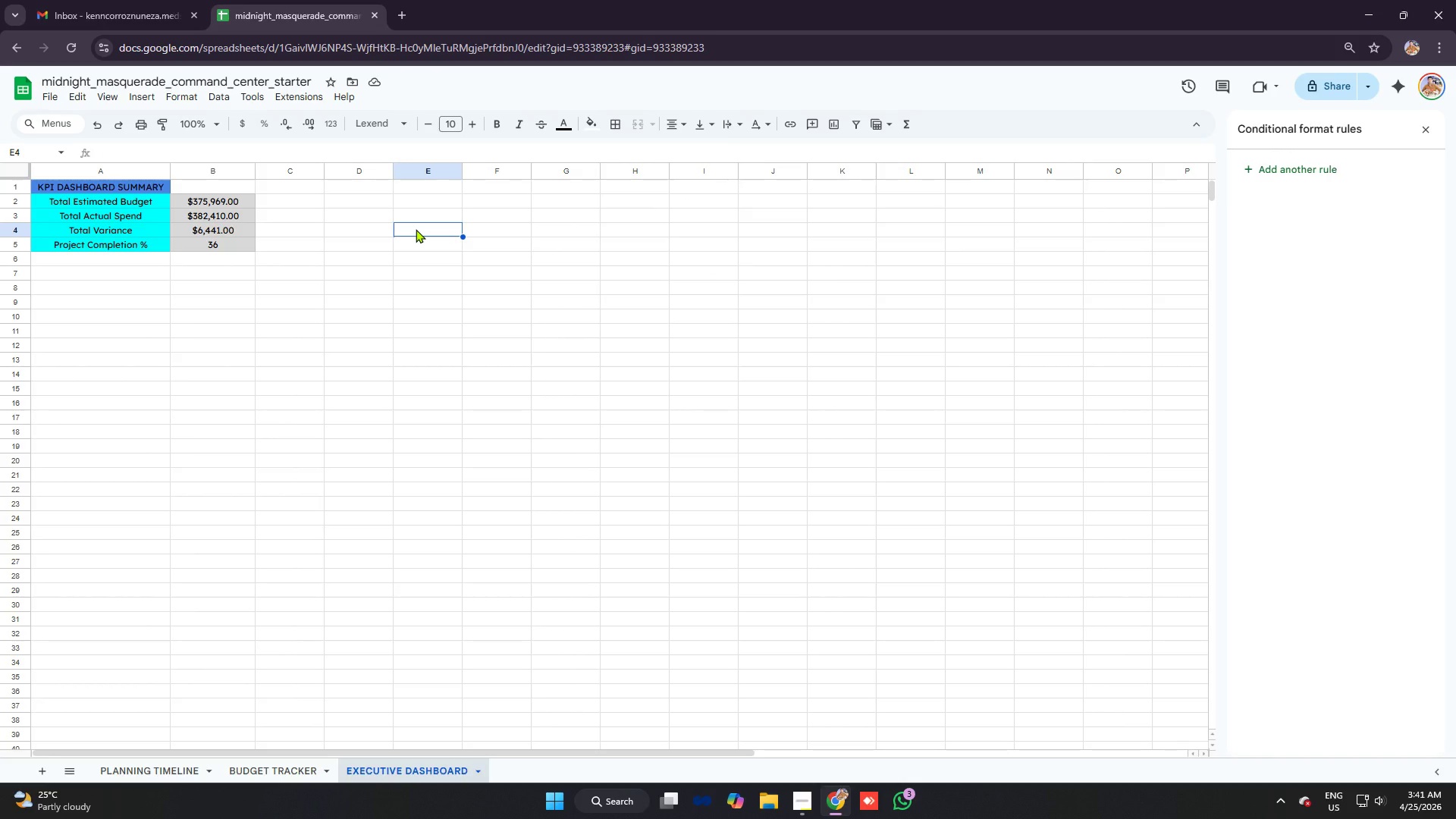 
left_click([263, 240])
 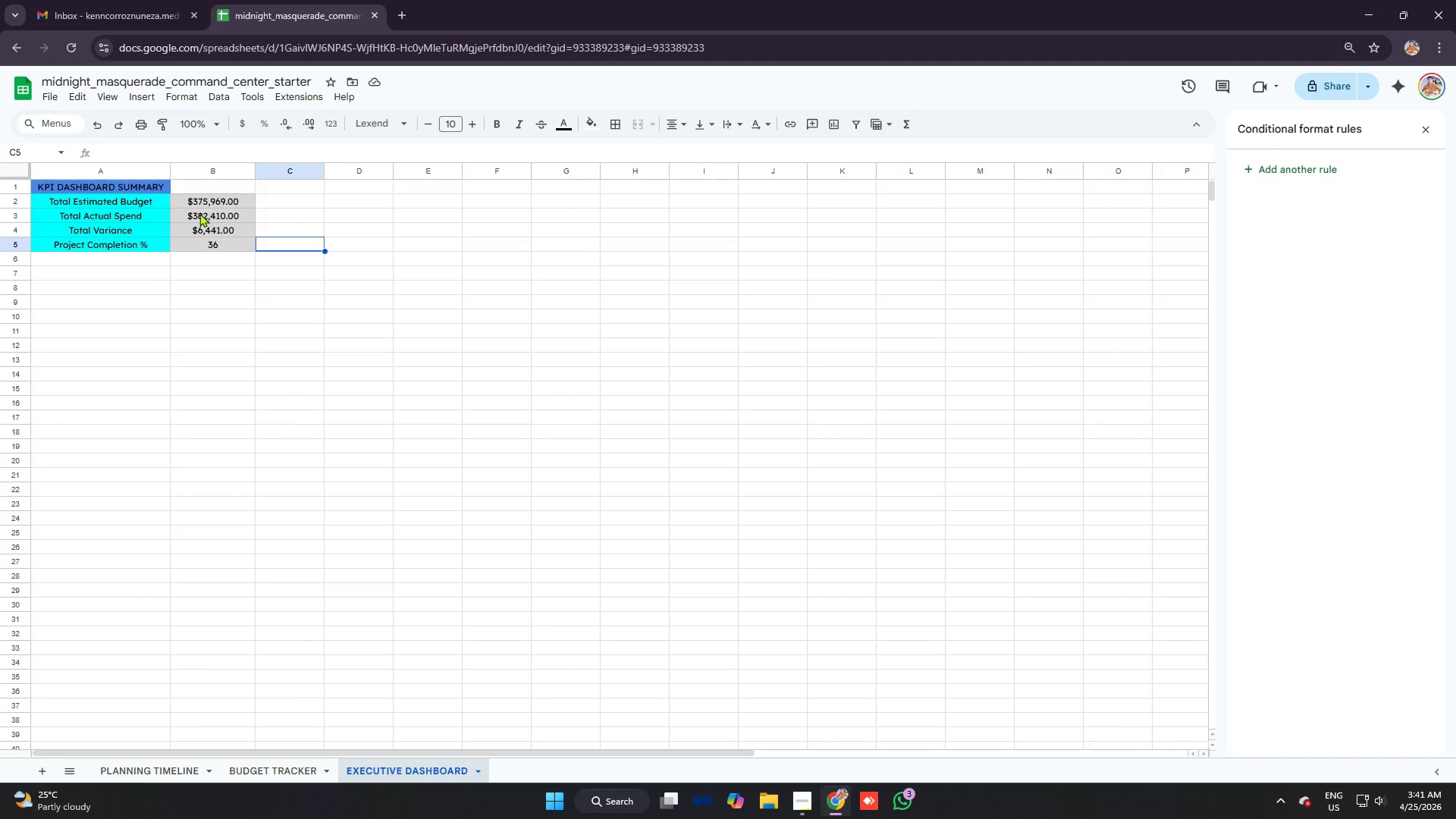 
left_click([190, 206])
 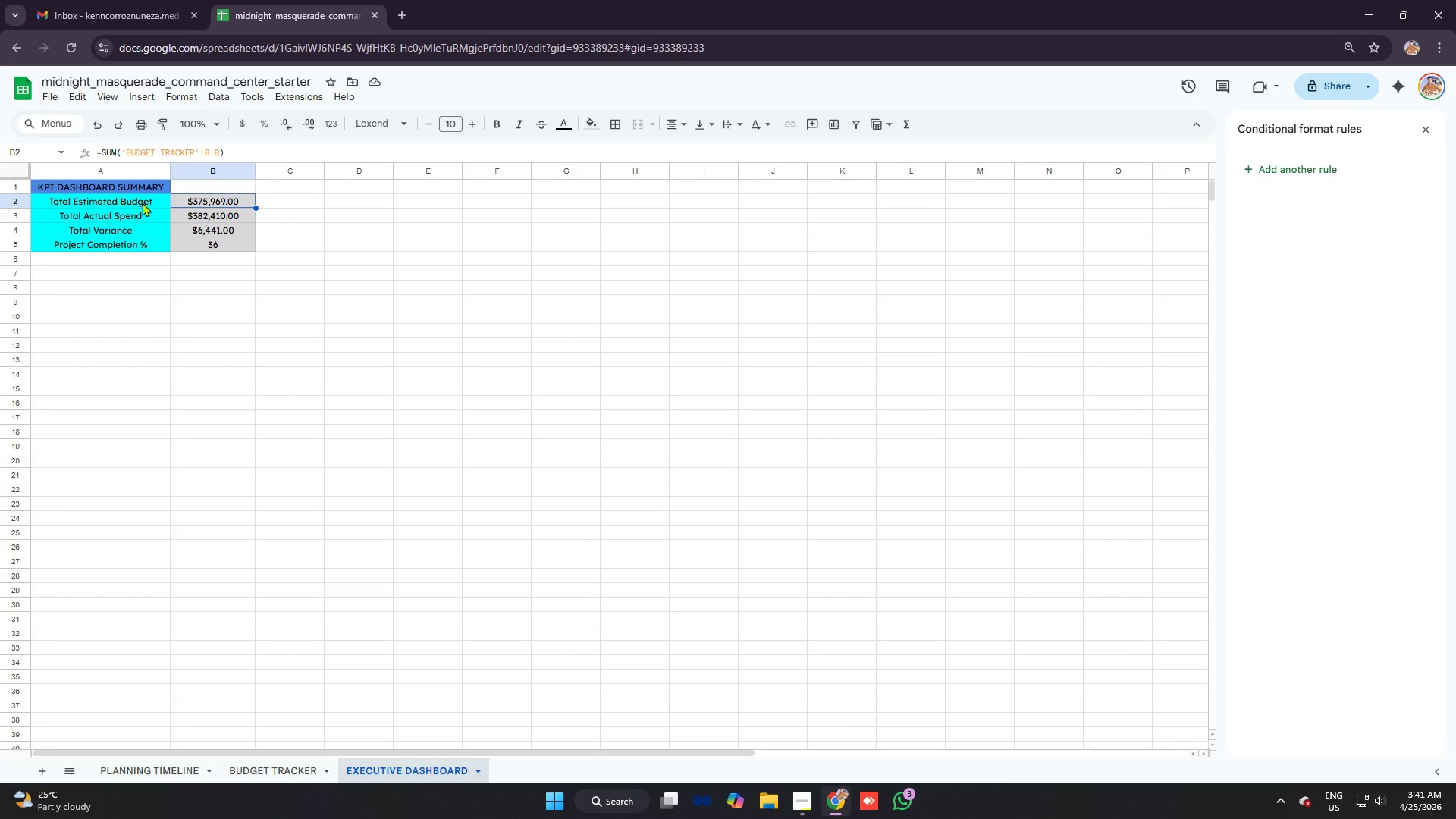 
left_click_drag(start_coordinate=[142, 202], to_coordinate=[199, 245])
 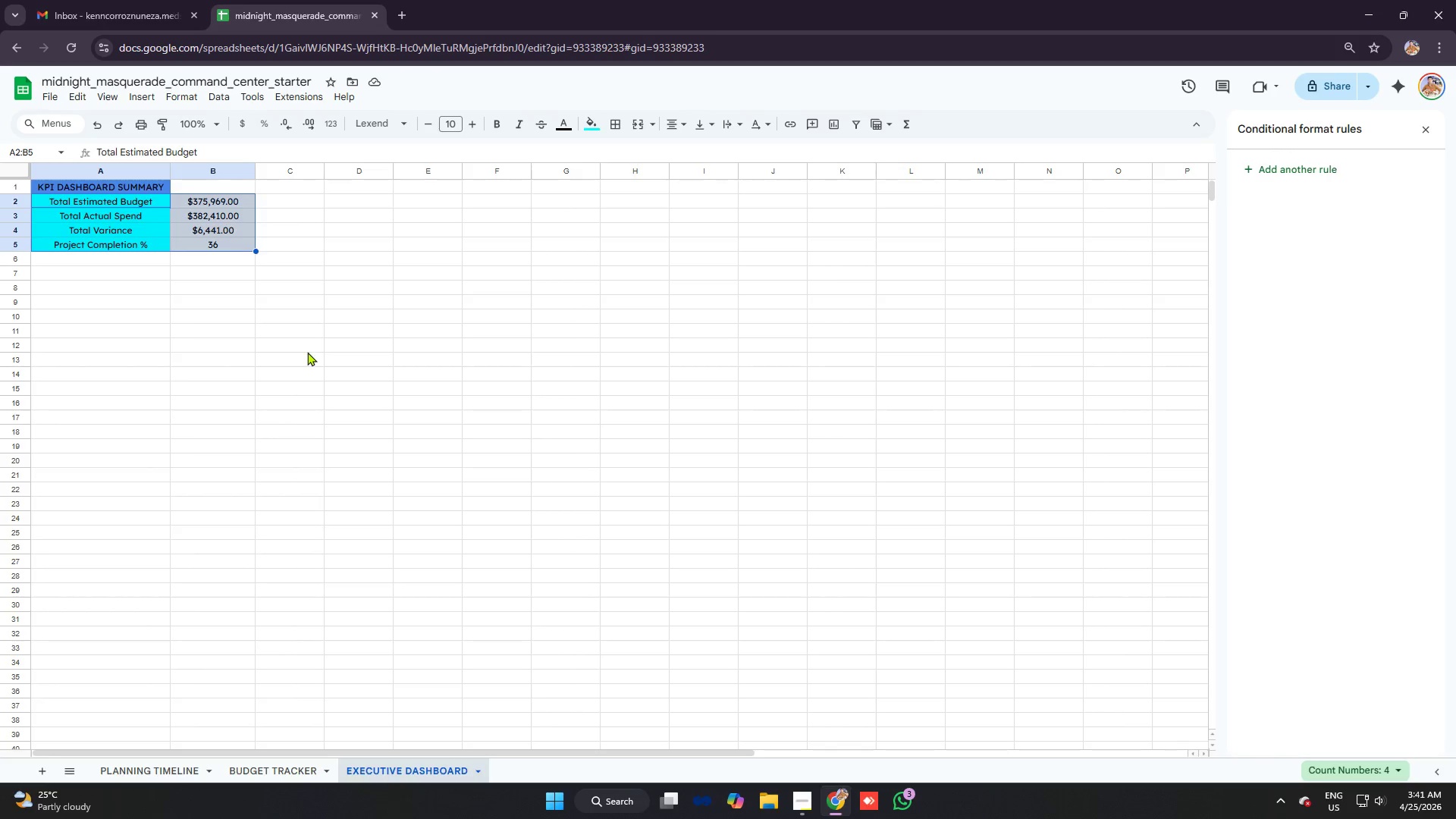 
left_click([306, 352])
 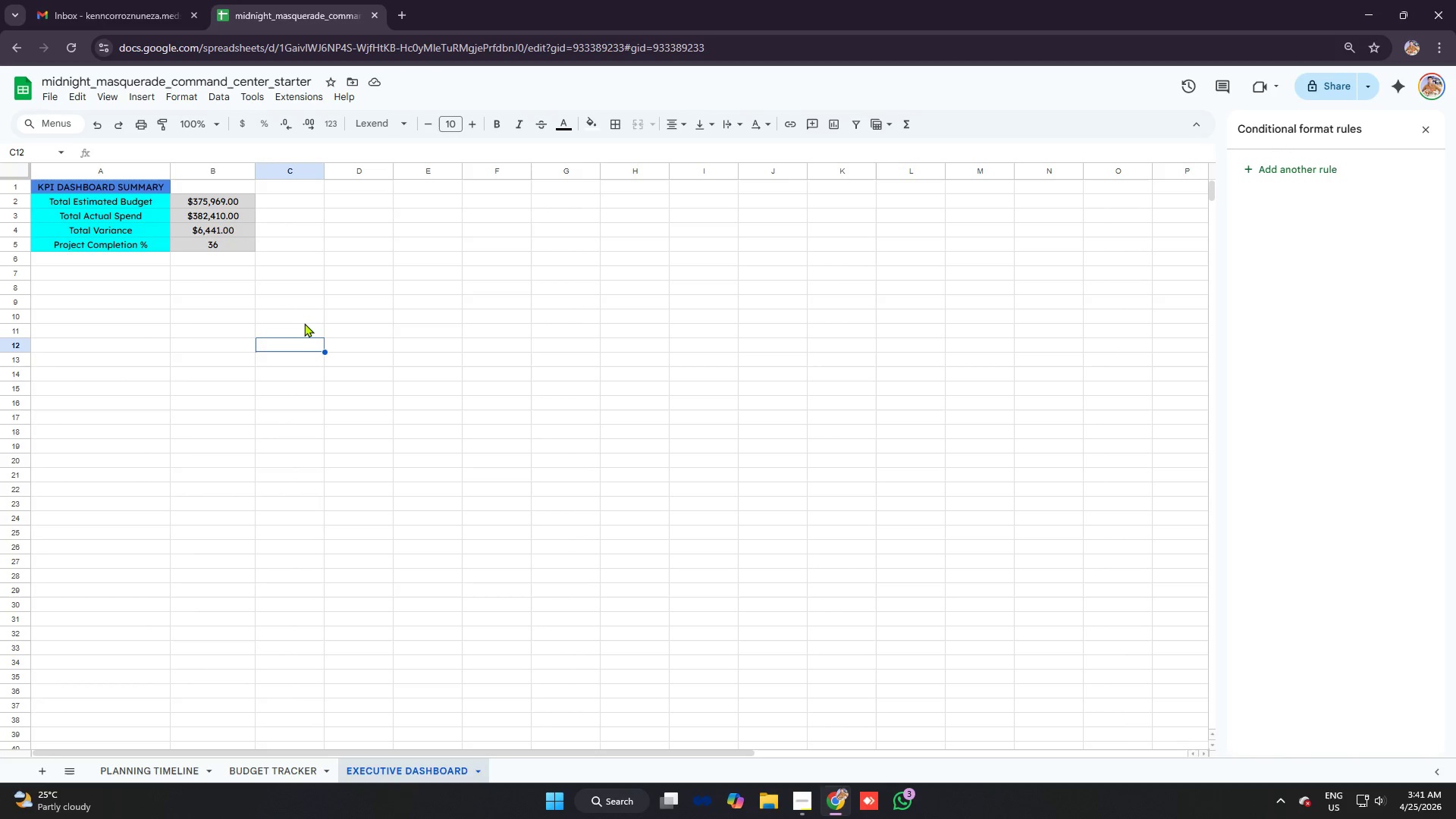 
key(Alt+AltLeft)
 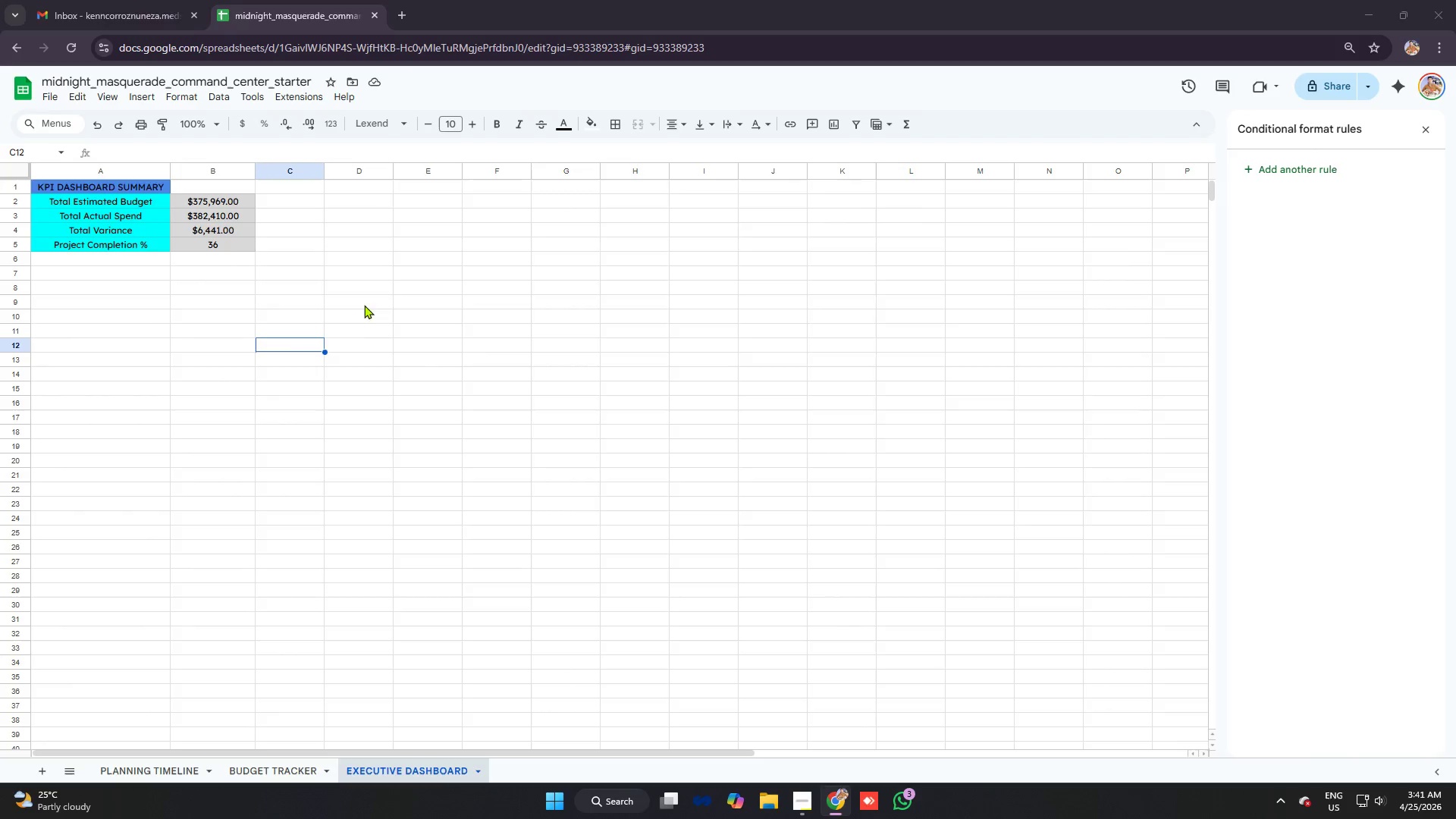 
key(Alt+Tab)